 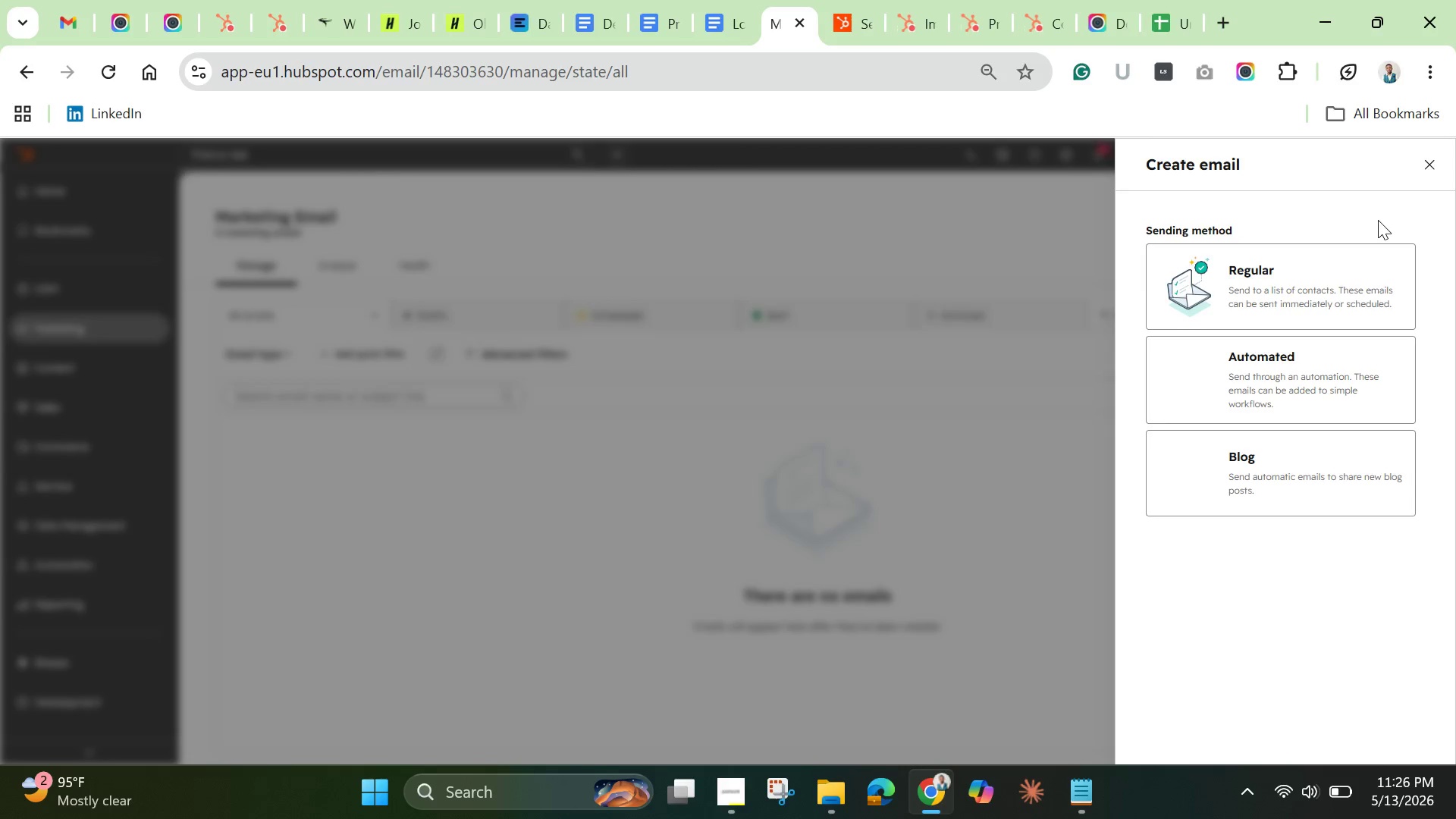 
left_click([1305, 289])
 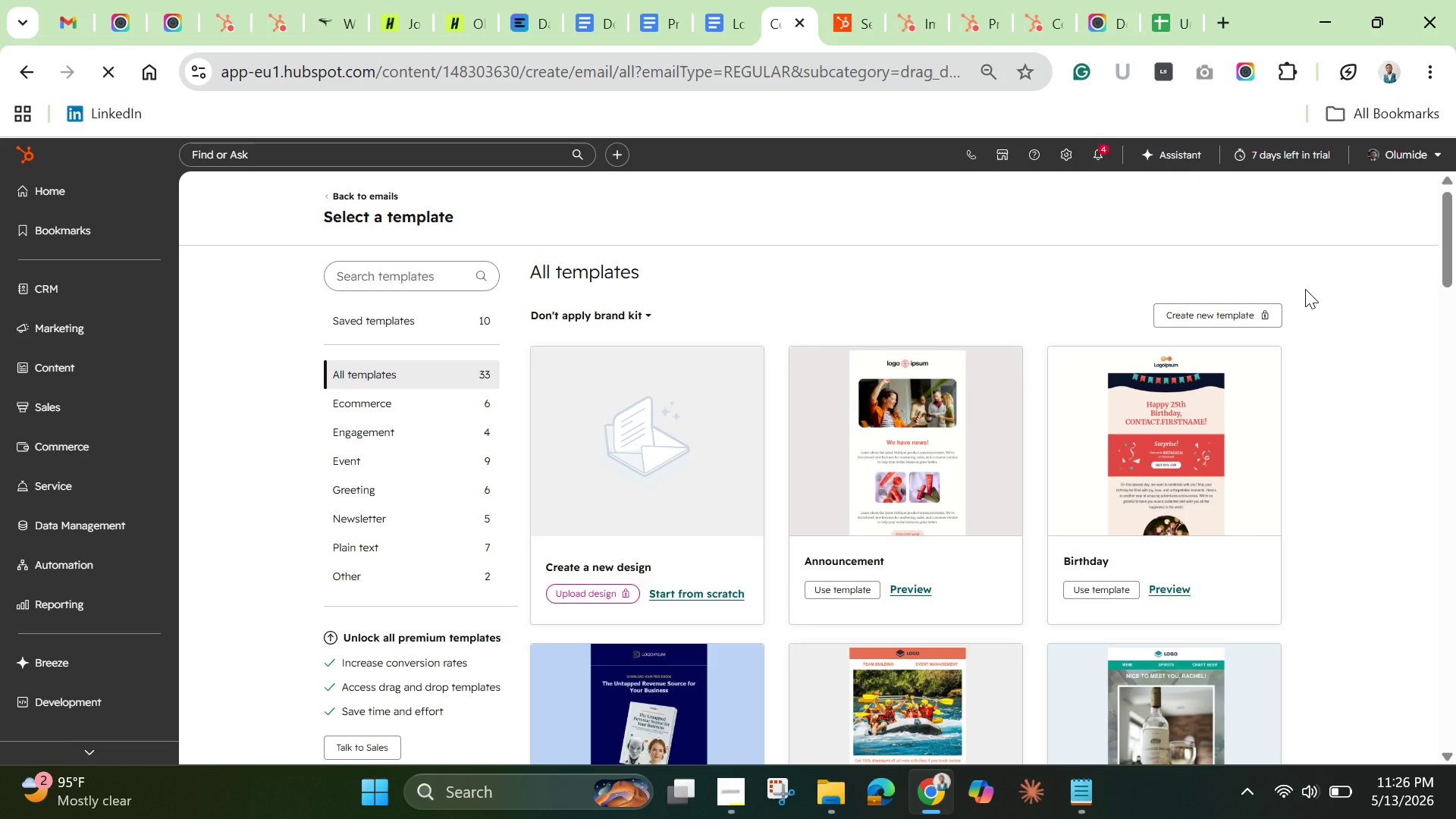 
wait(18.72)
 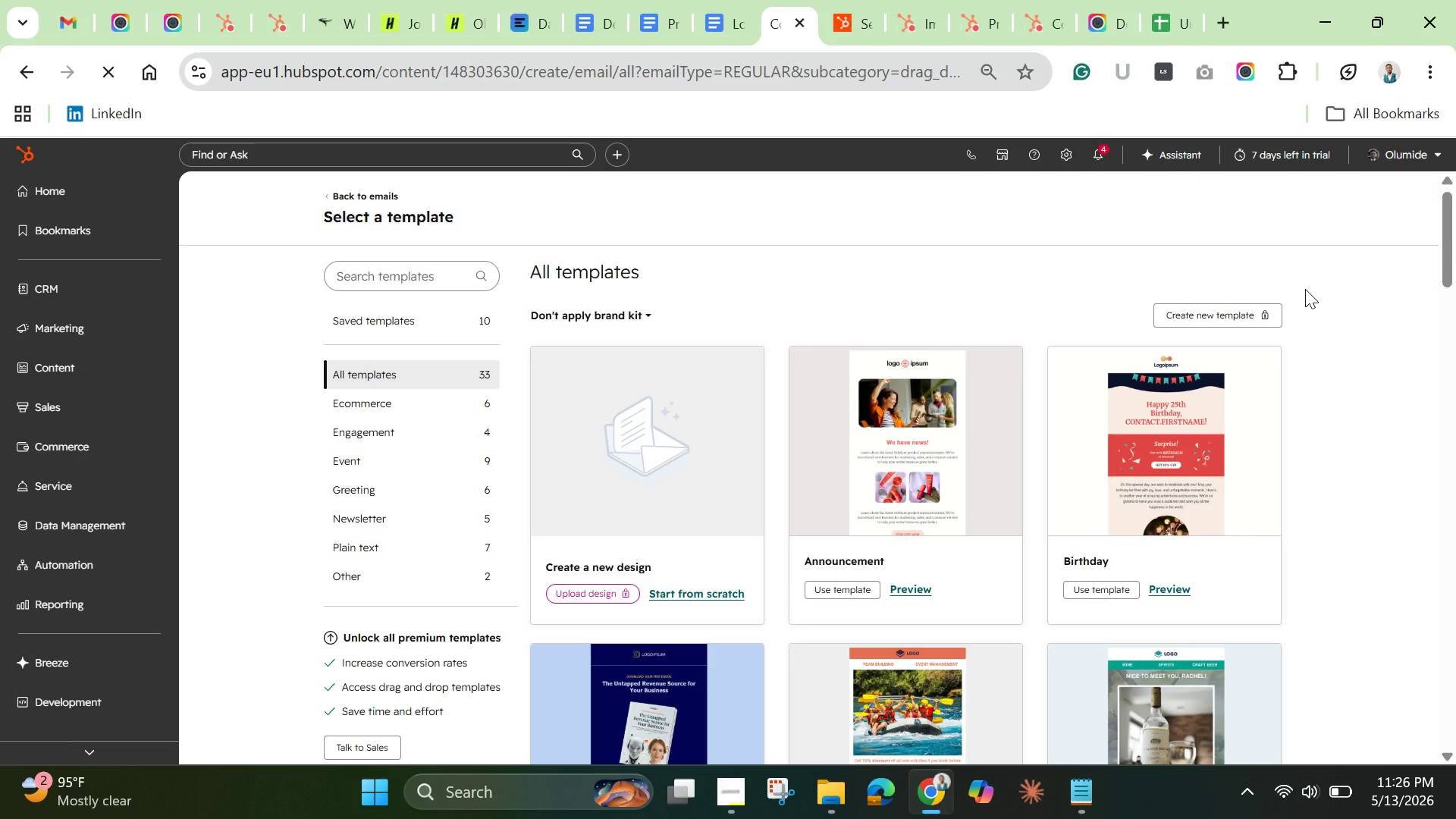 
scroll: coordinate [737, 482], scroll_direction: down, amount: 5.0
 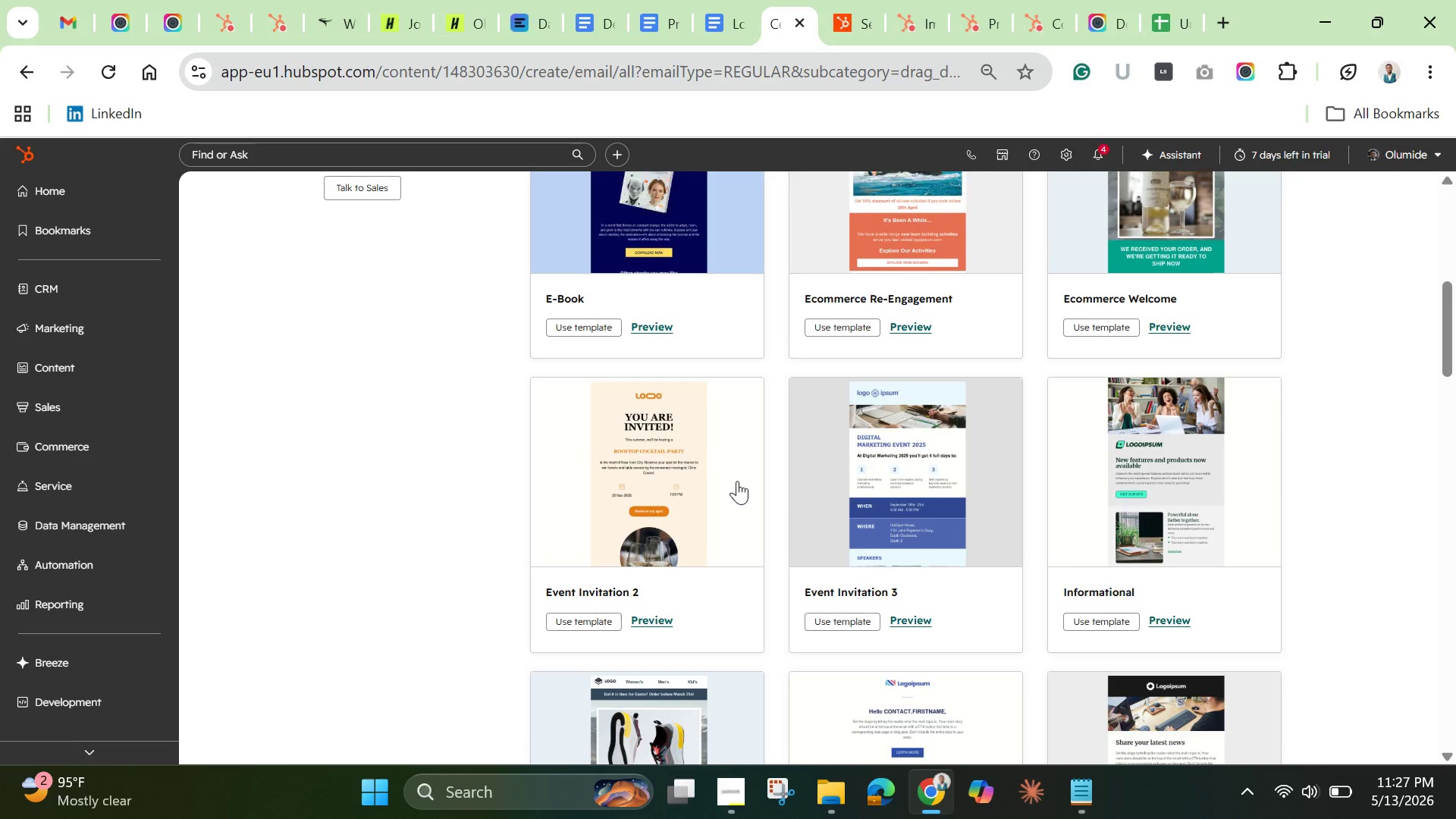 
scroll: coordinate [737, 481], scroll_direction: up, amount: 4.0
 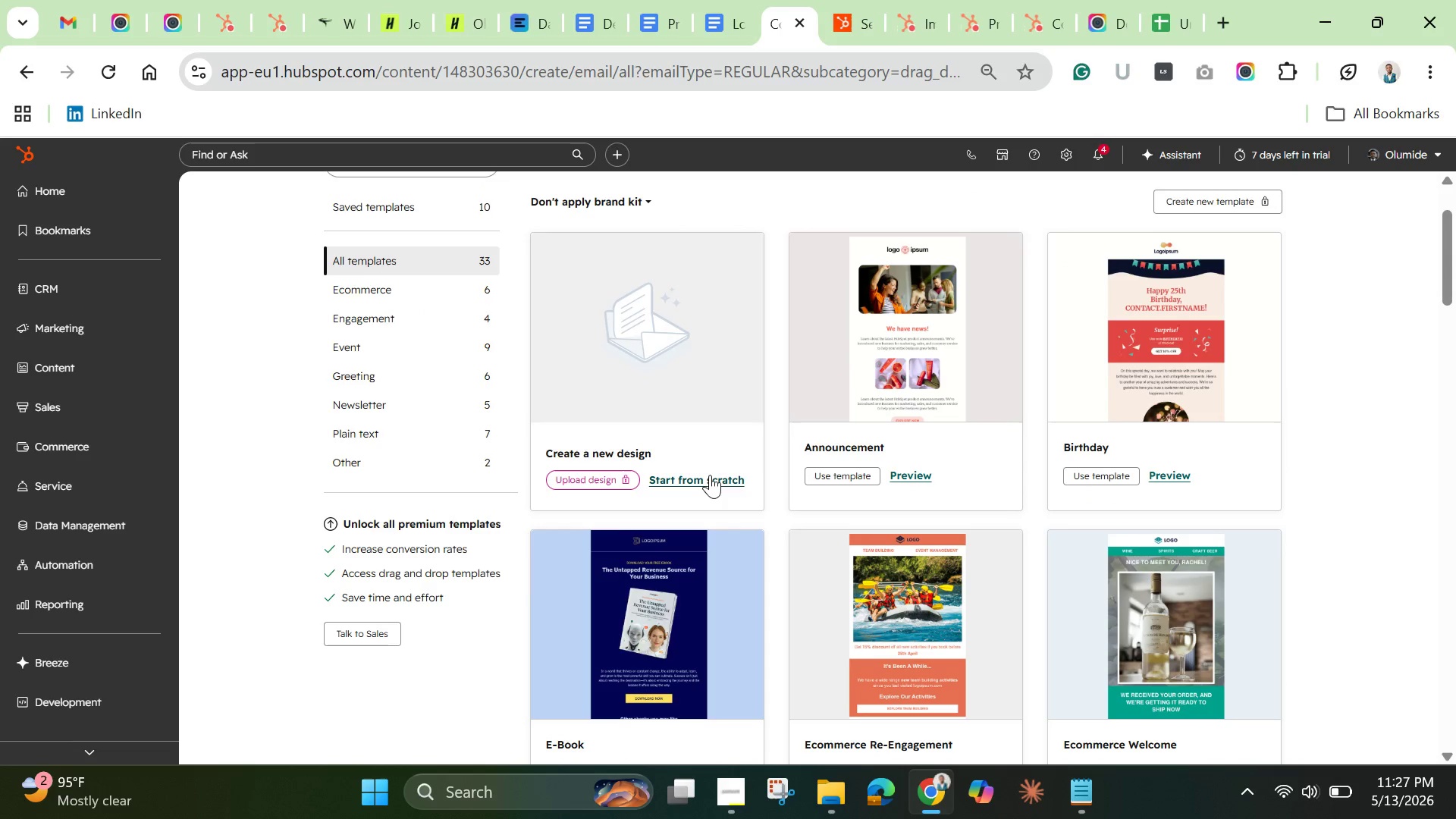 
left_click([710, 475])
 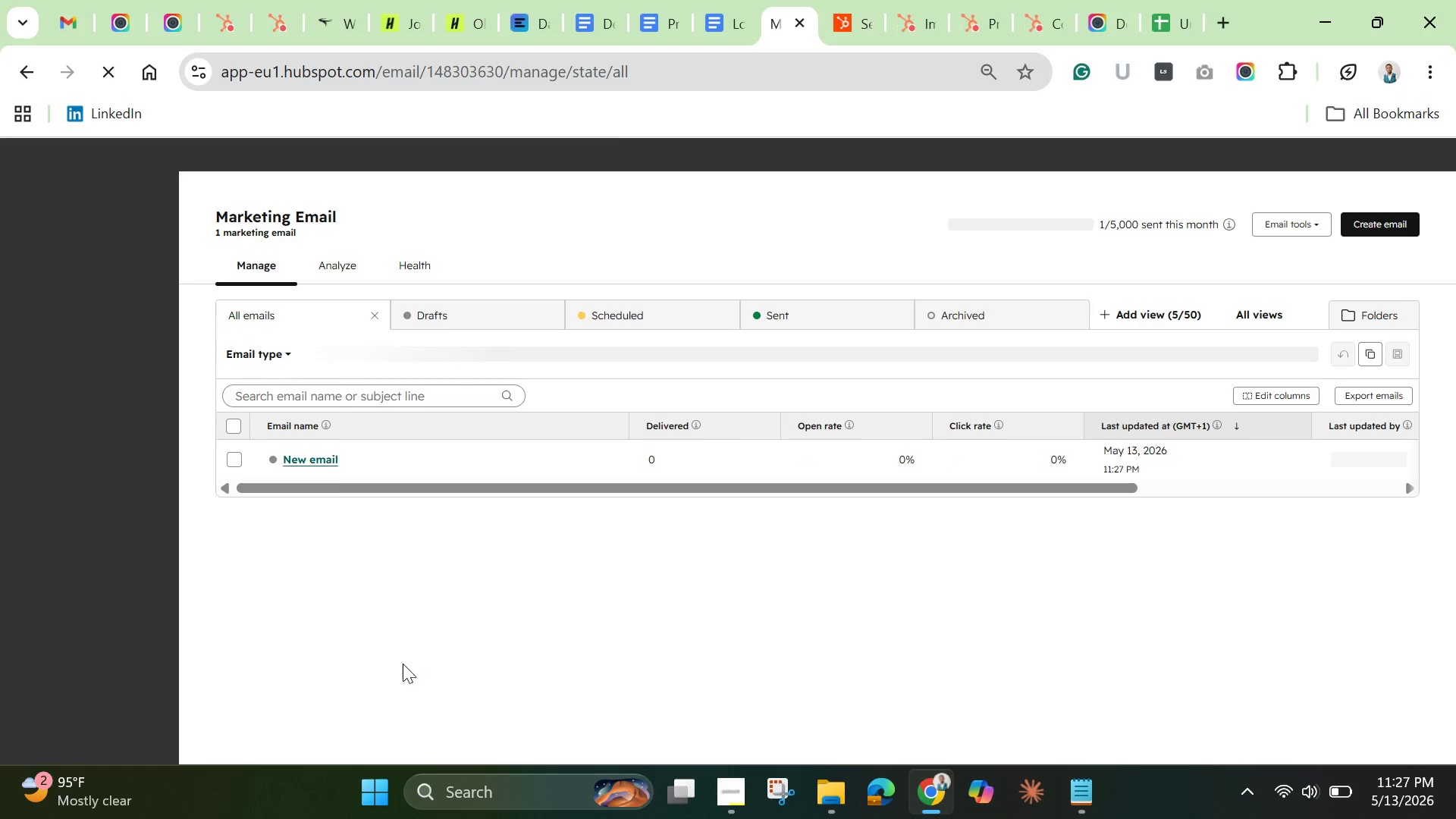 
wait(24.39)
 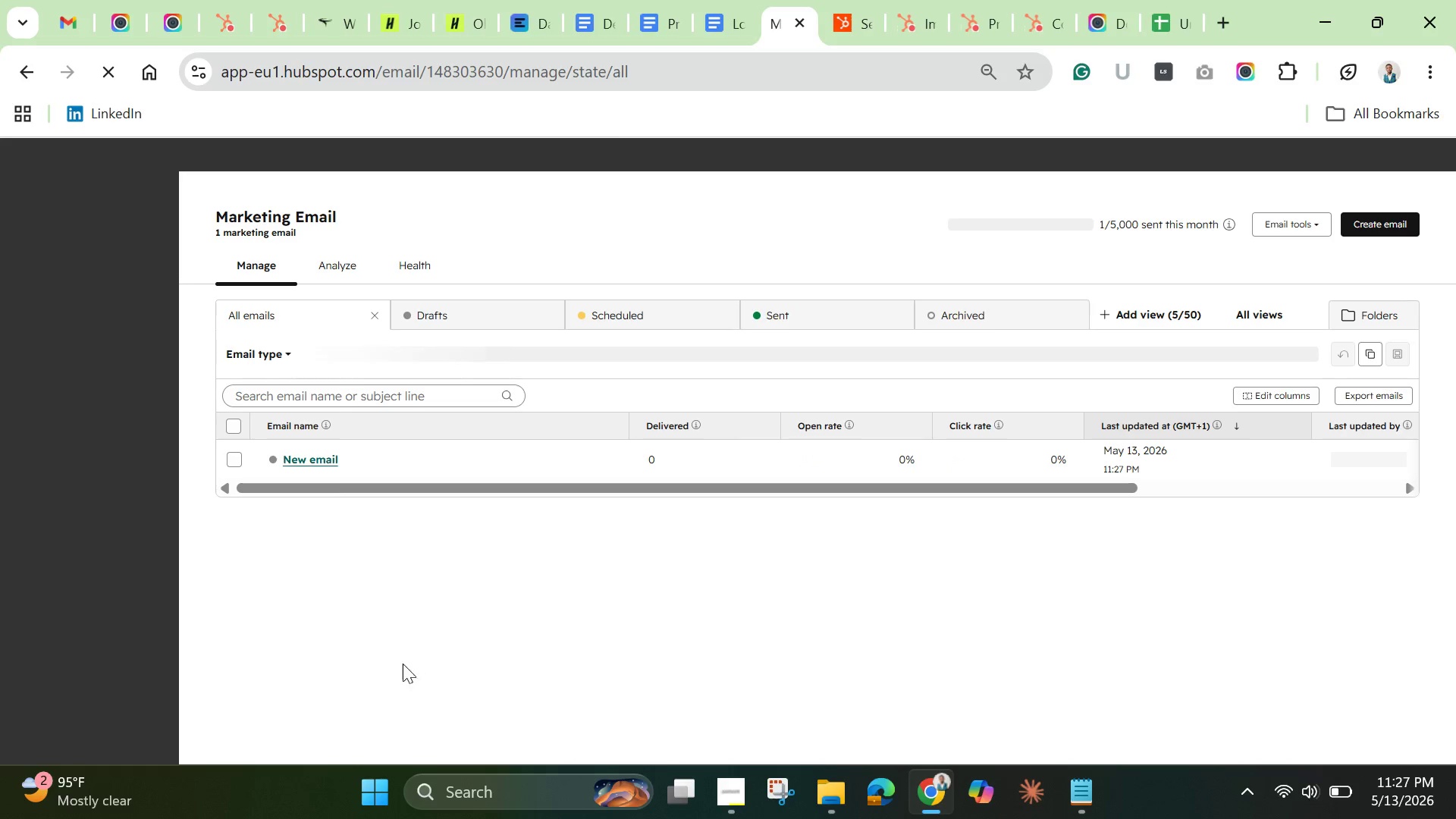 
left_click([1395, 217])
 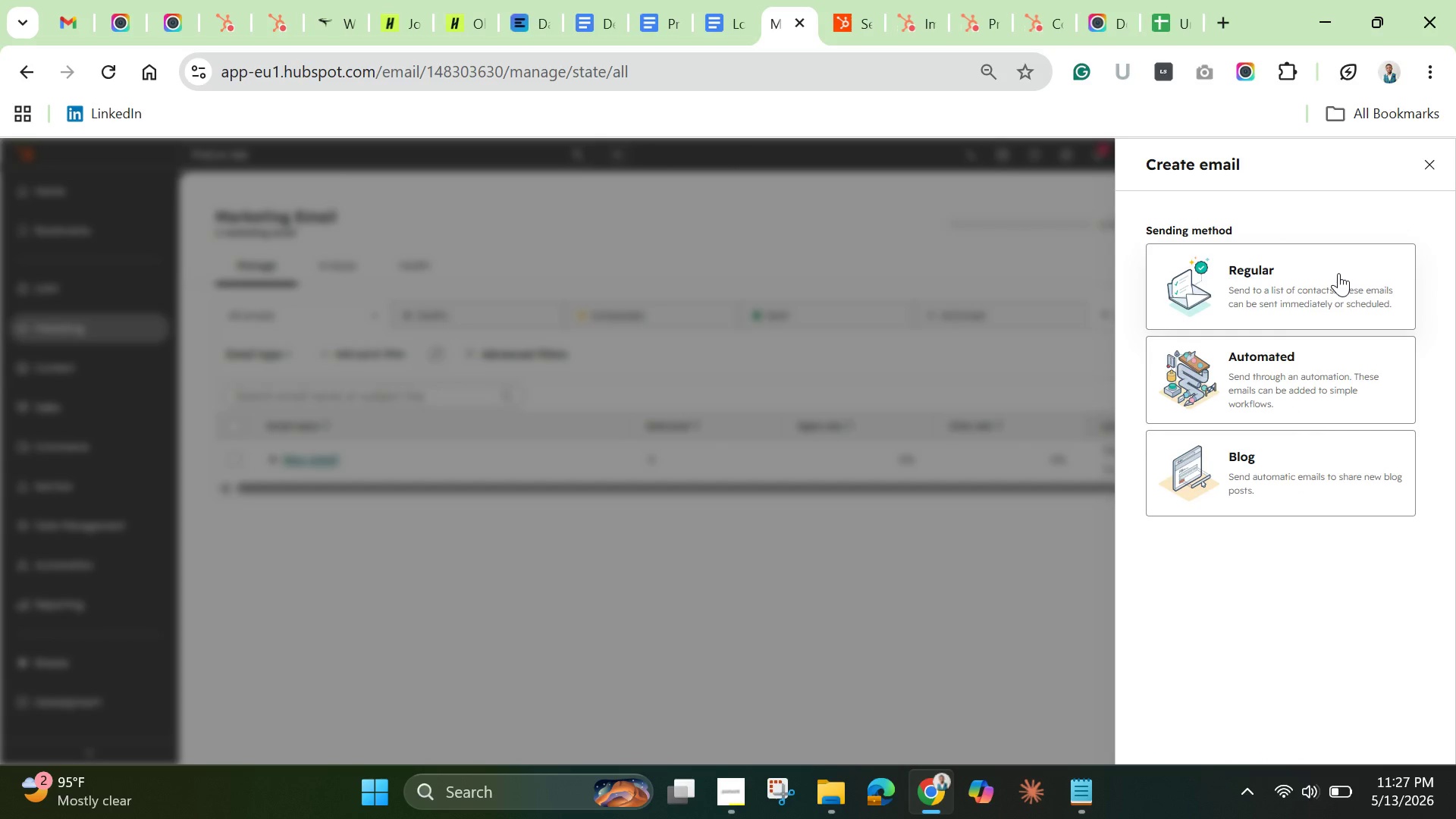 
left_click([1338, 273])
 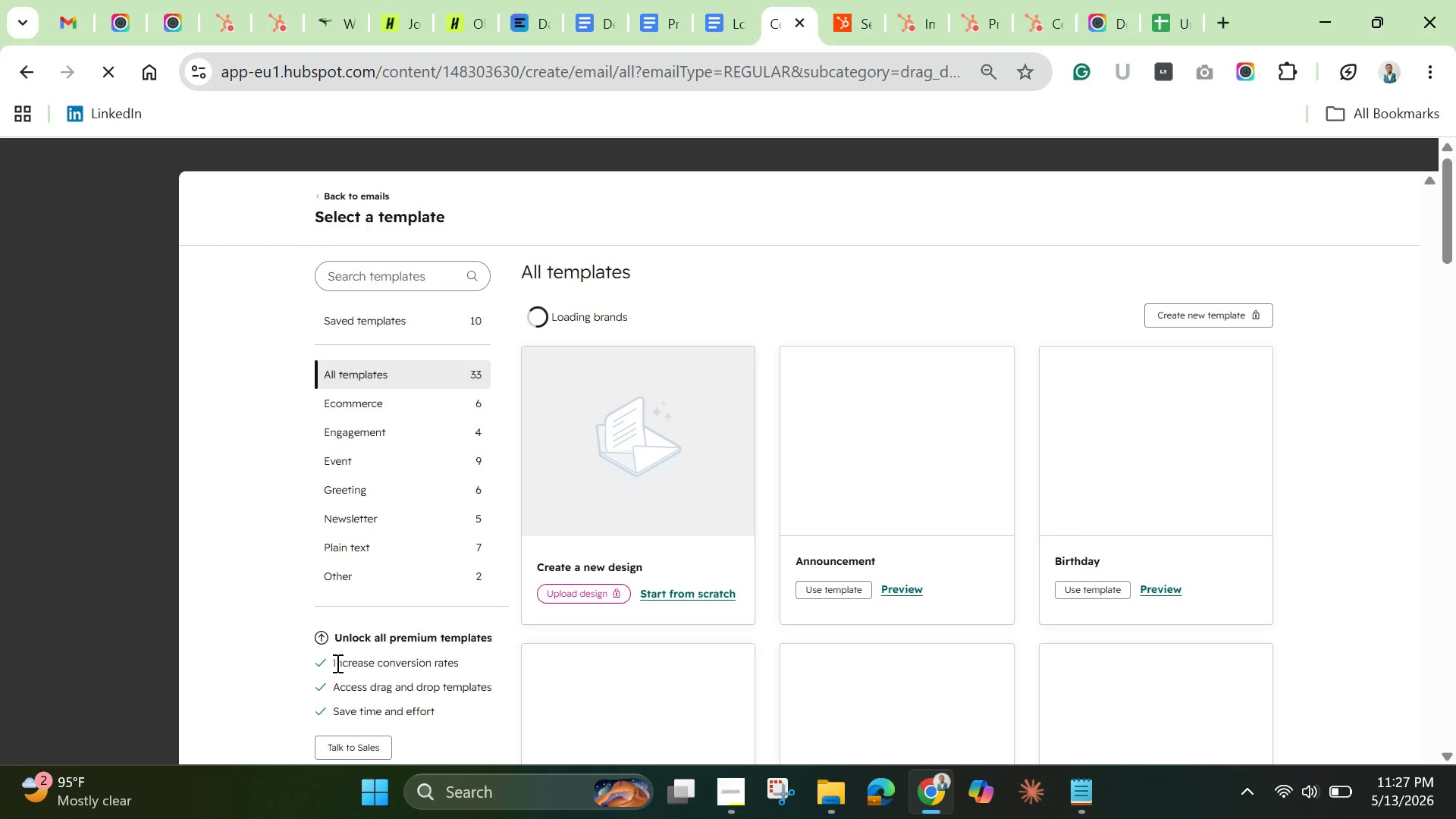 
wait(9.58)
 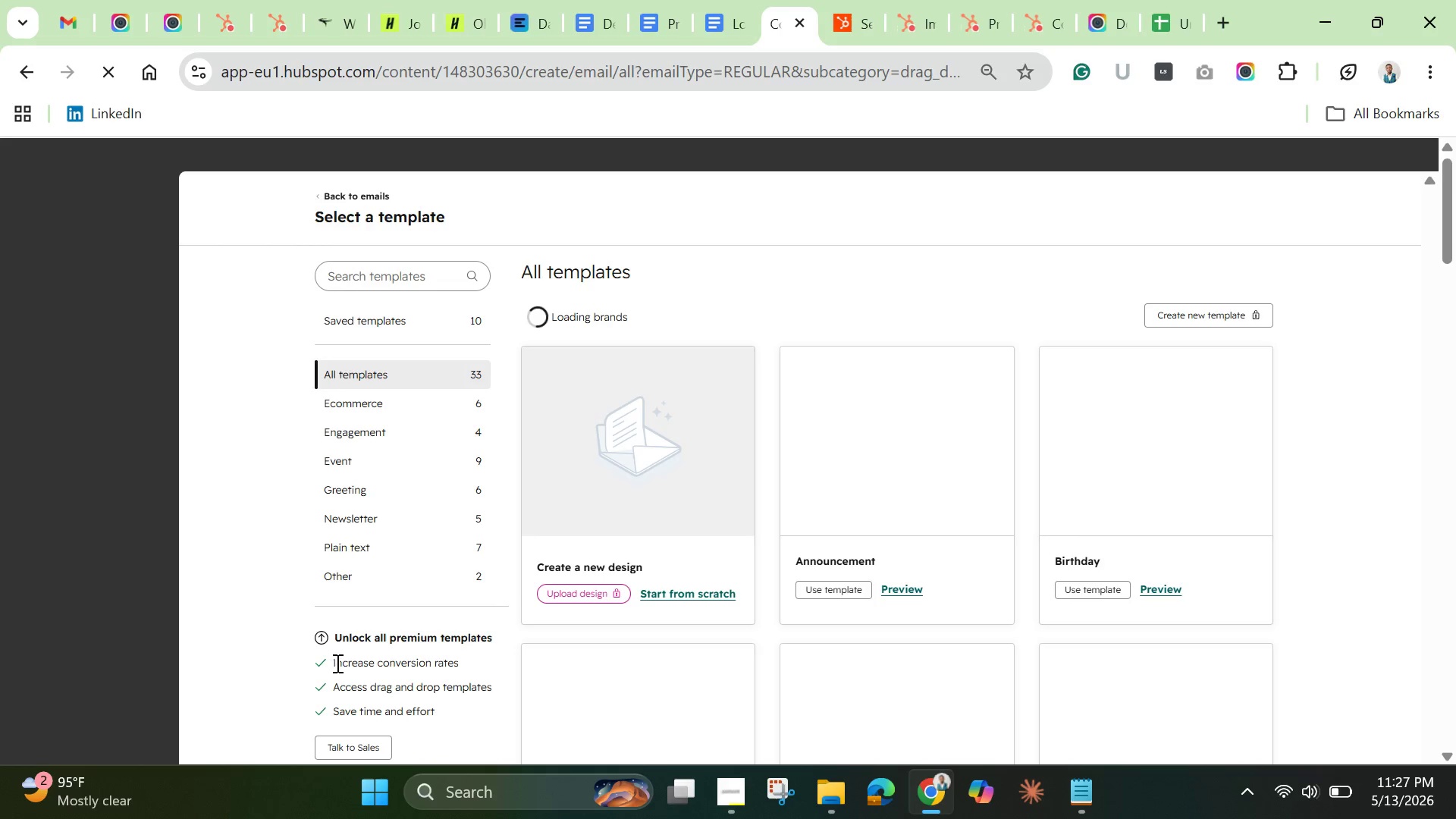 
scroll: coordinate [835, 573], scroll_direction: up, amount: 4.0
 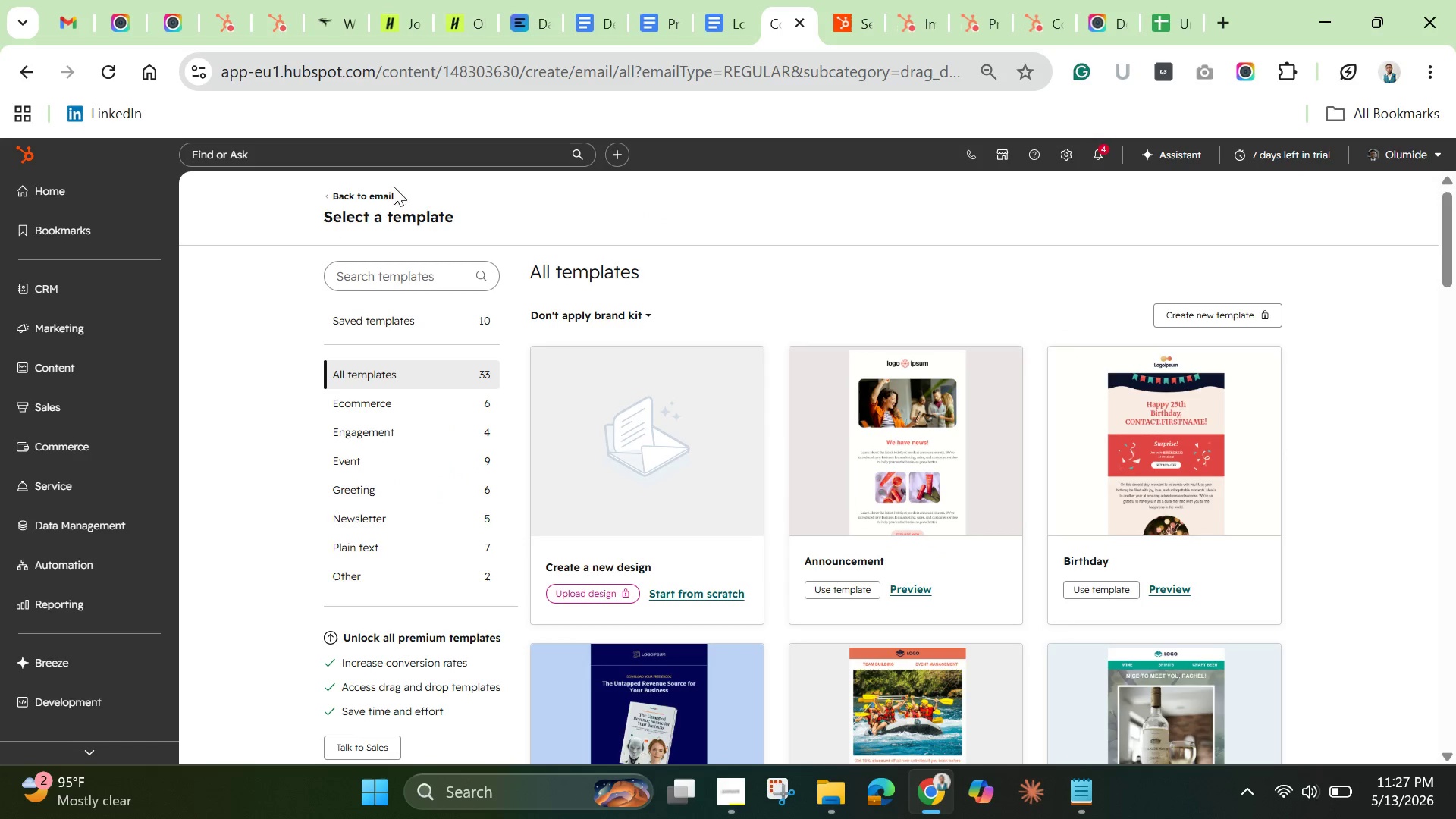 
left_click([377, 196])
 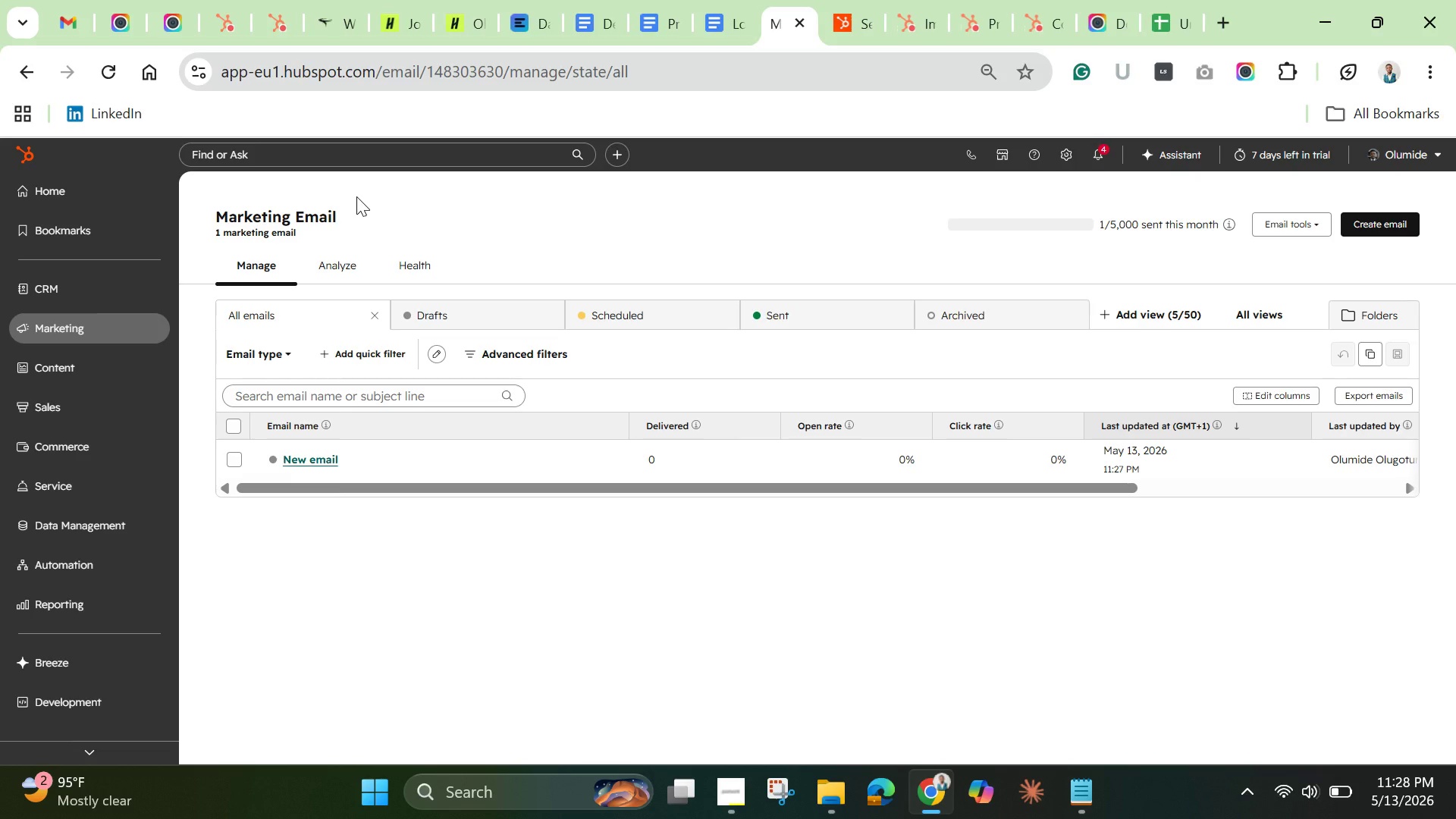 
wait(21.72)
 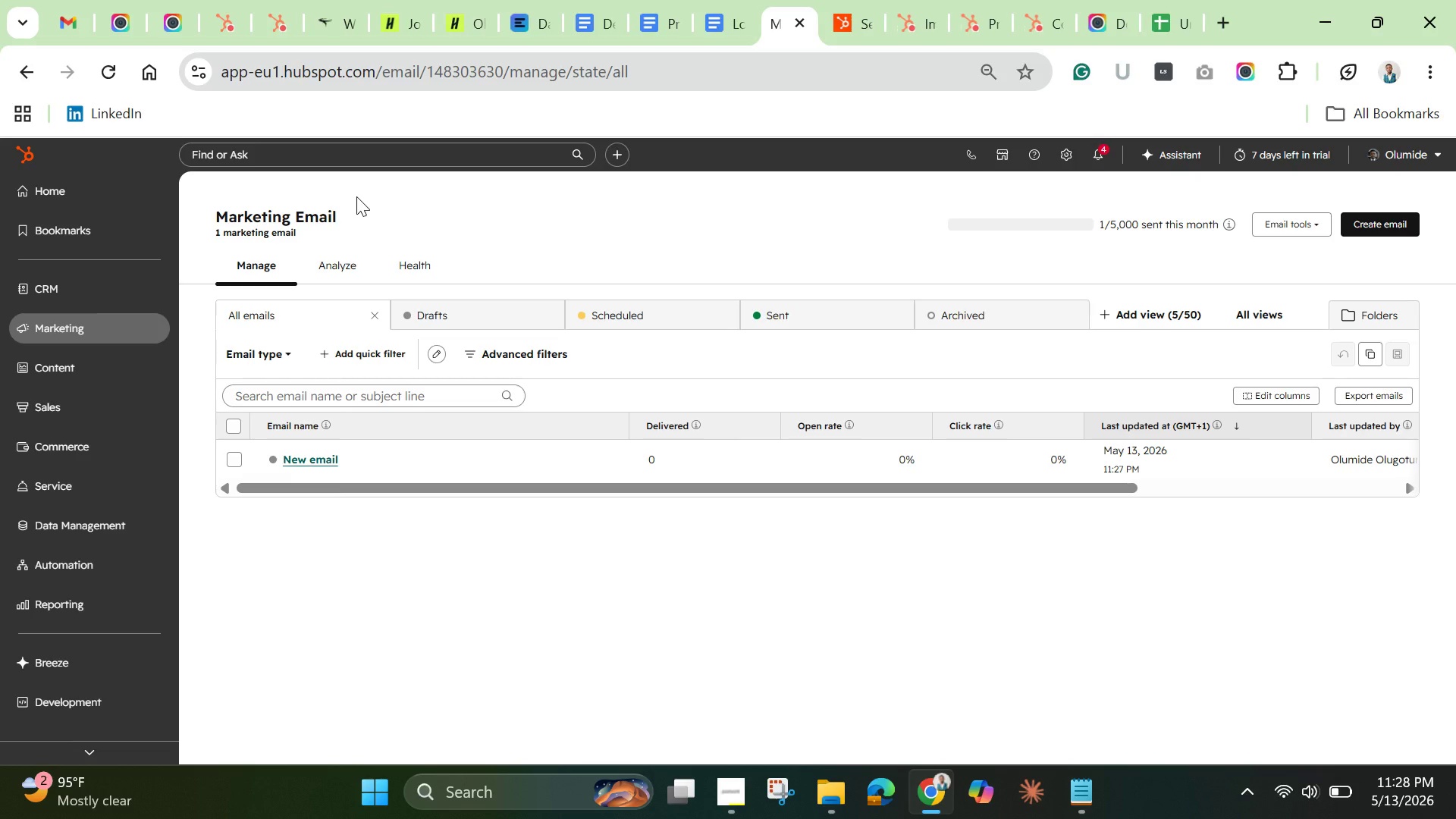 
left_click([309, 464])